 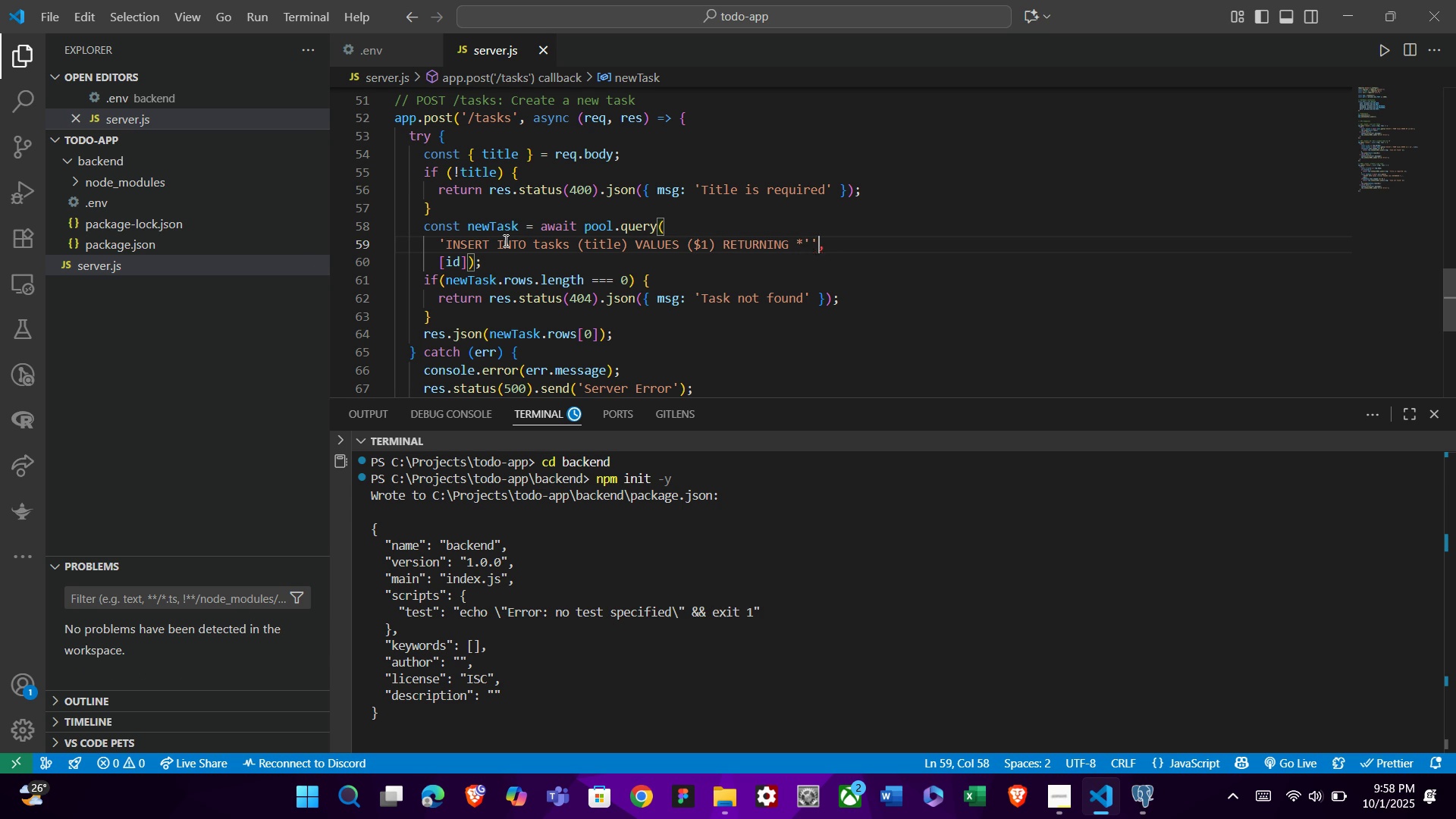 
key(ArrowRight)
 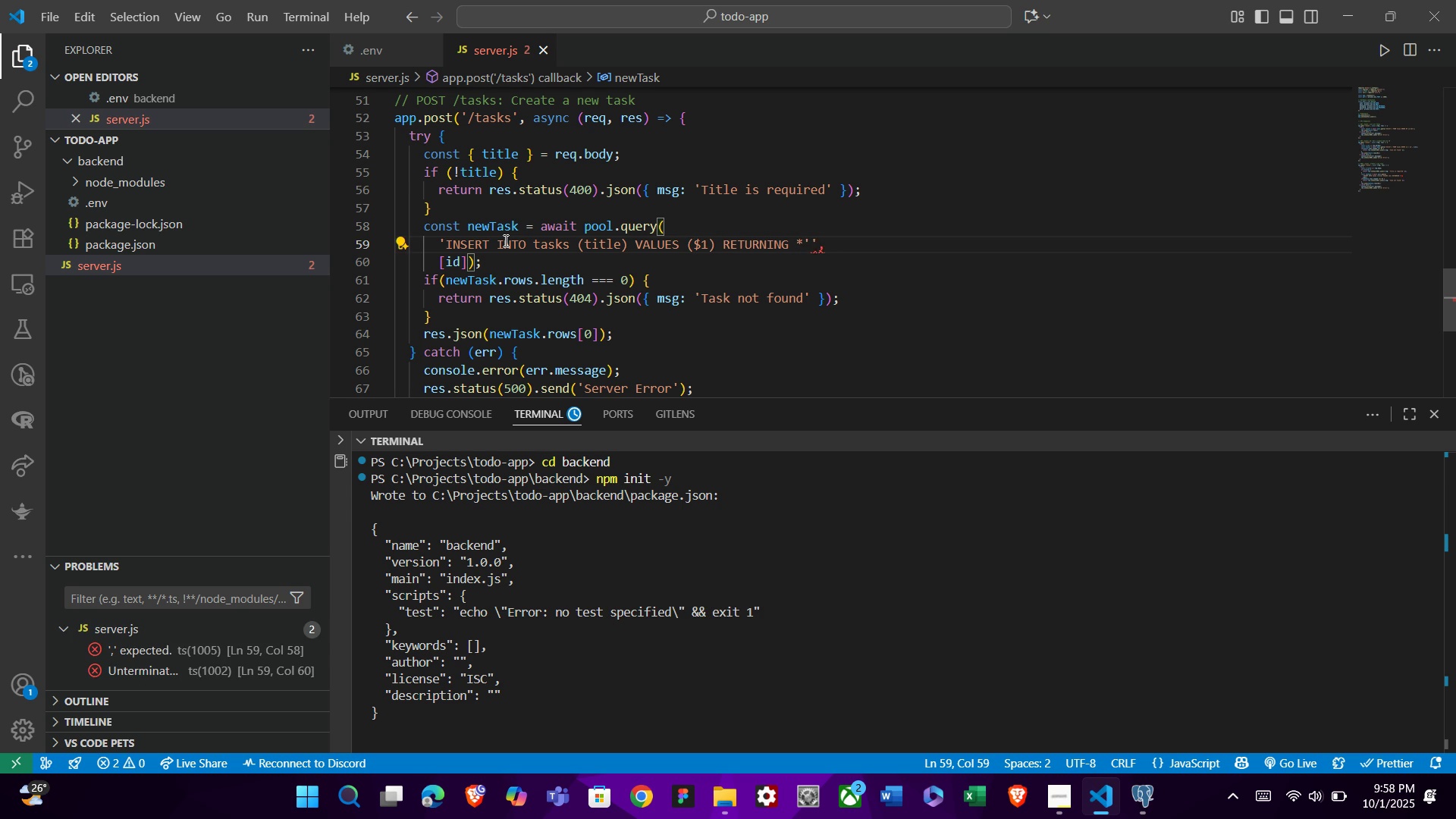 
key(Backspace)
 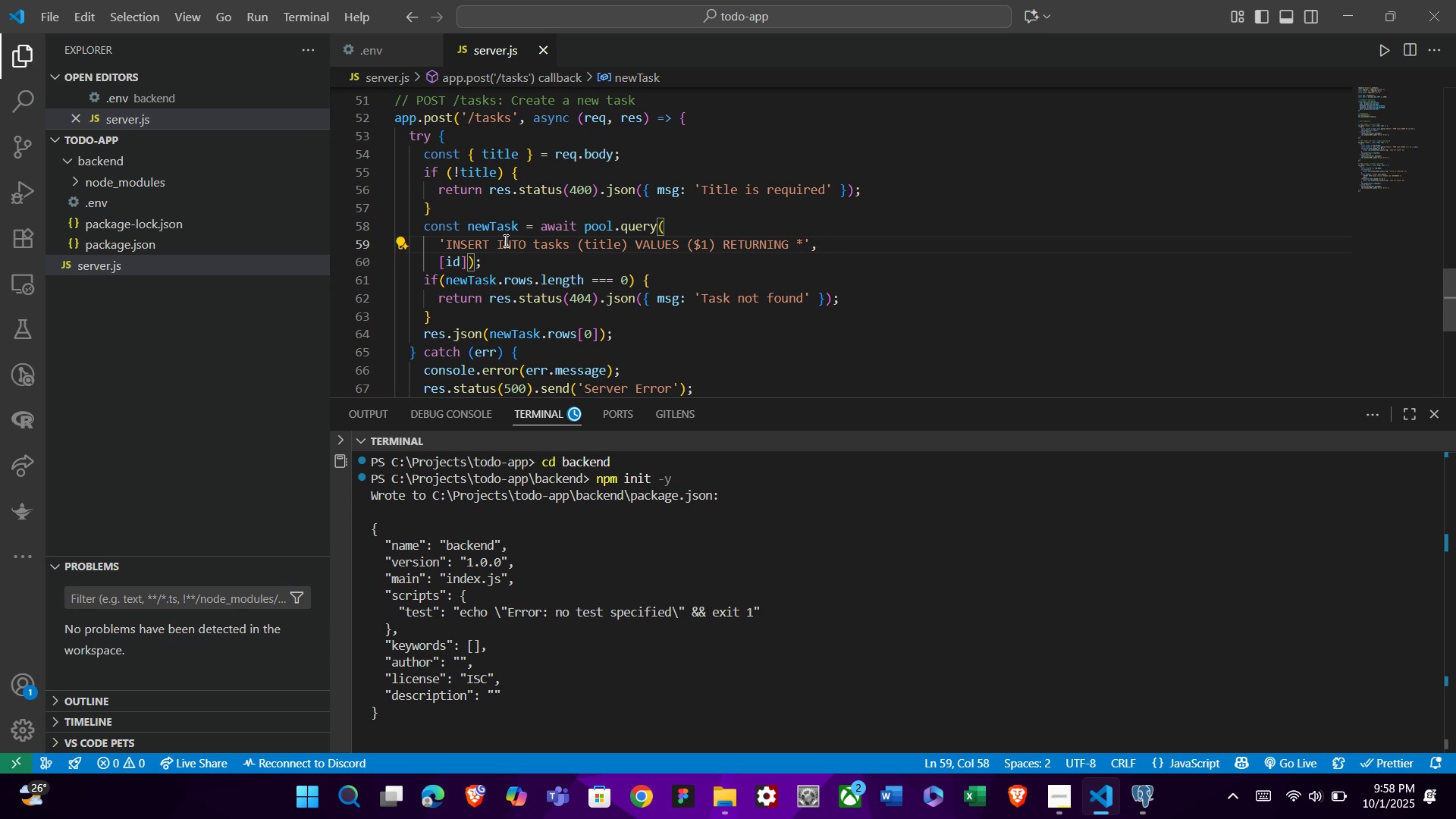 
key(ArrowRight)
 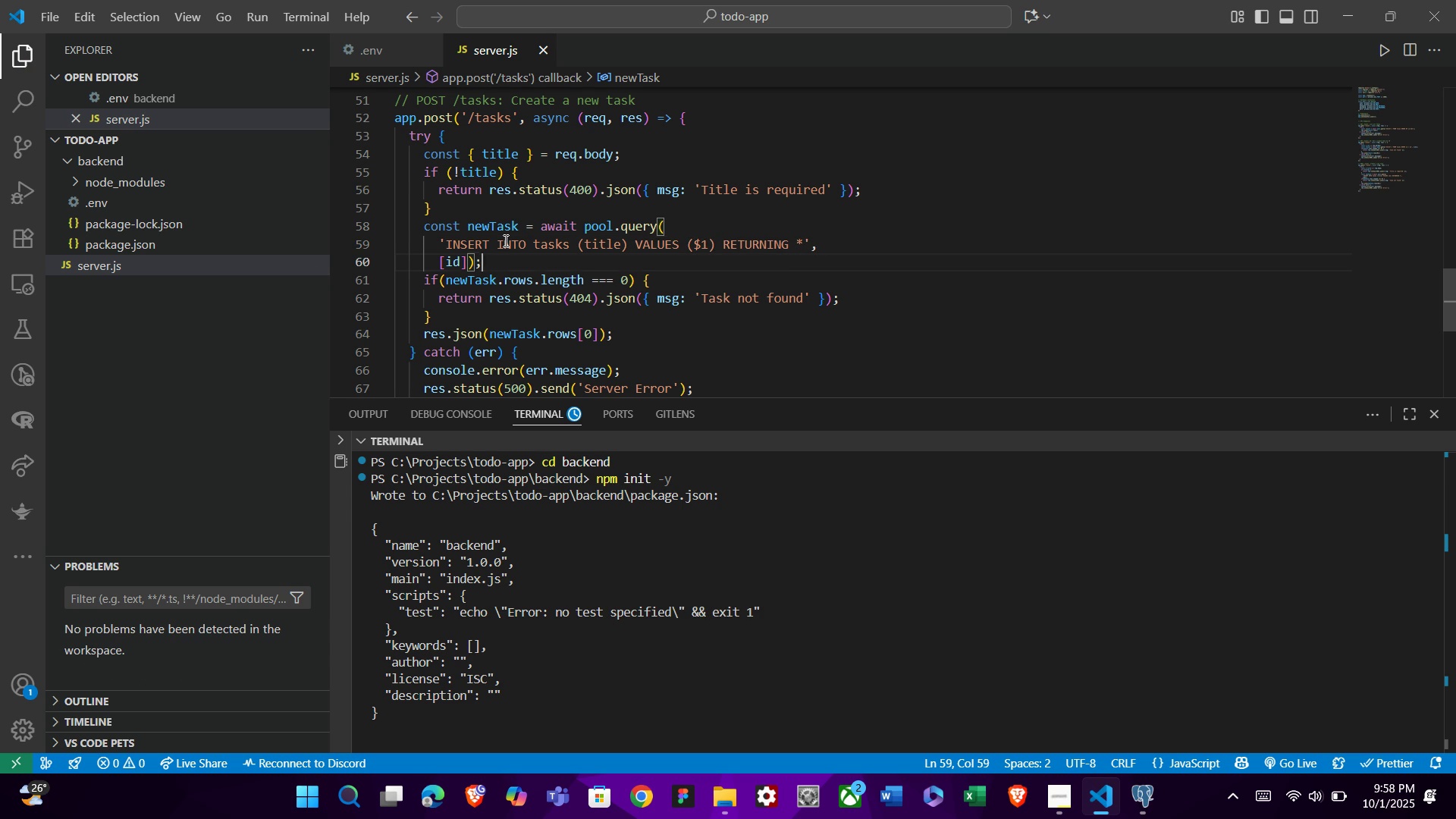 
key(ArrowDown)